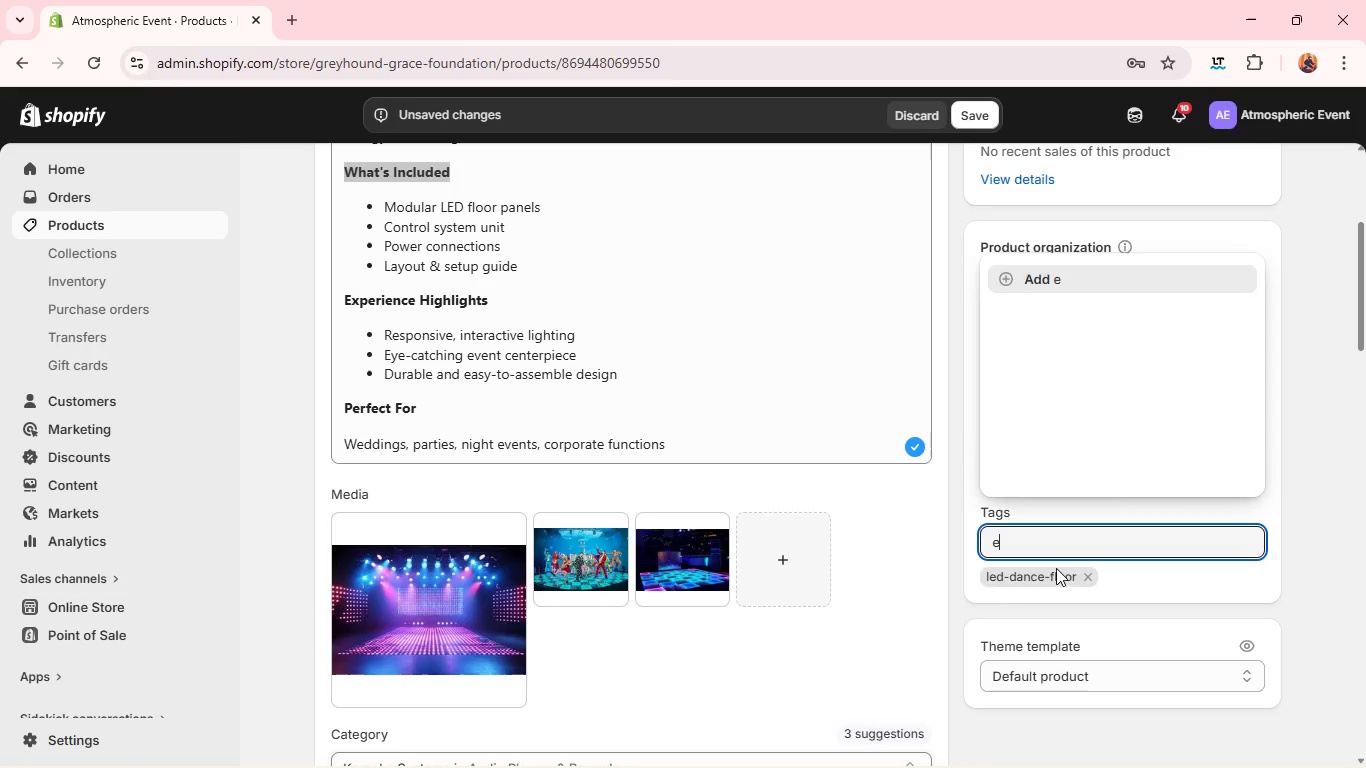 
type(eve)
 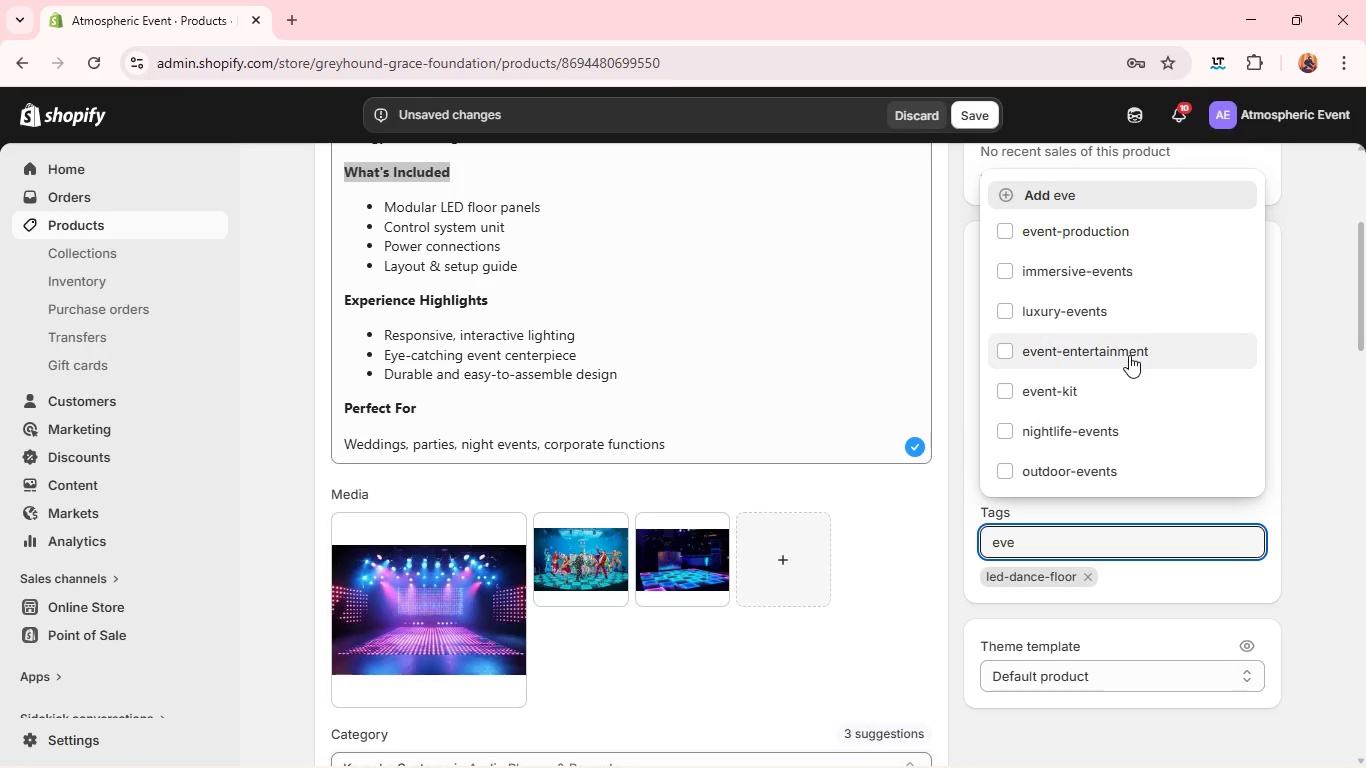 
wait(6.94)
 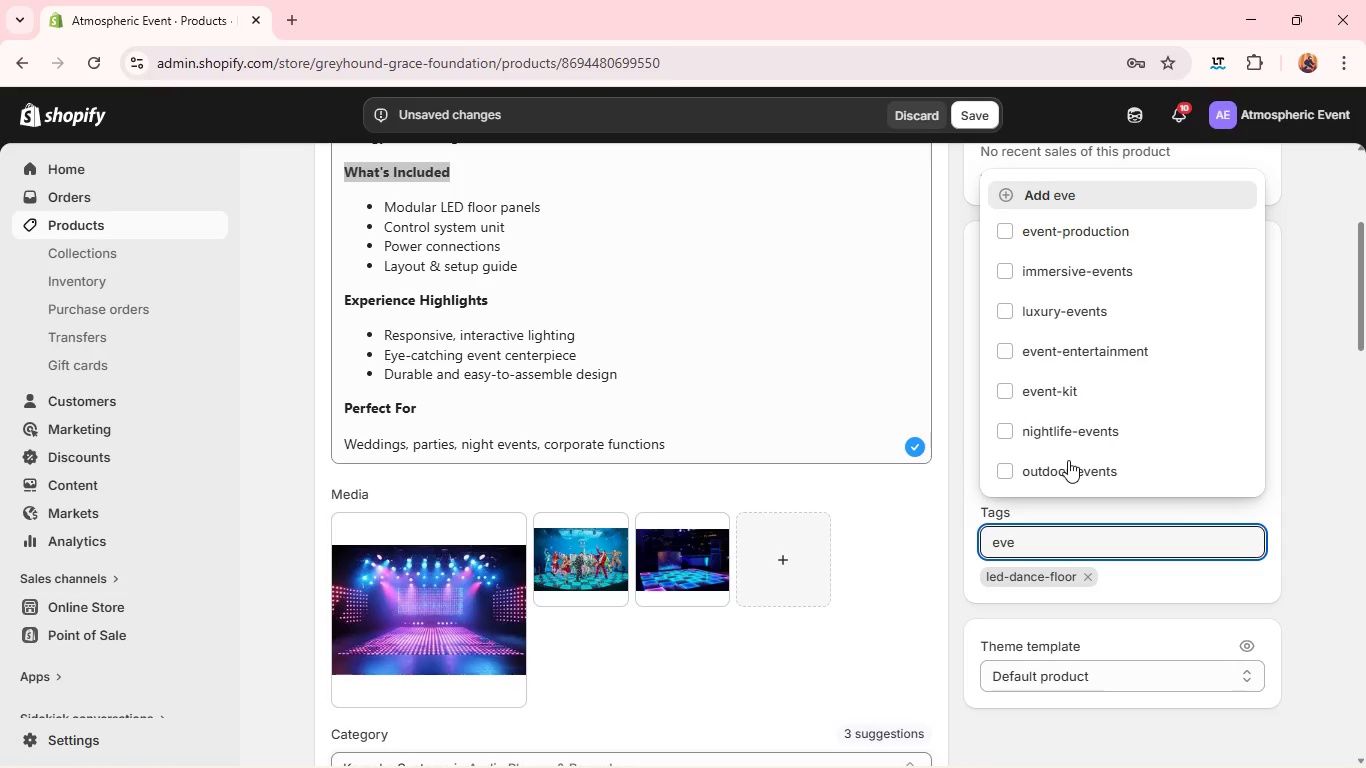 
type(nt-)
 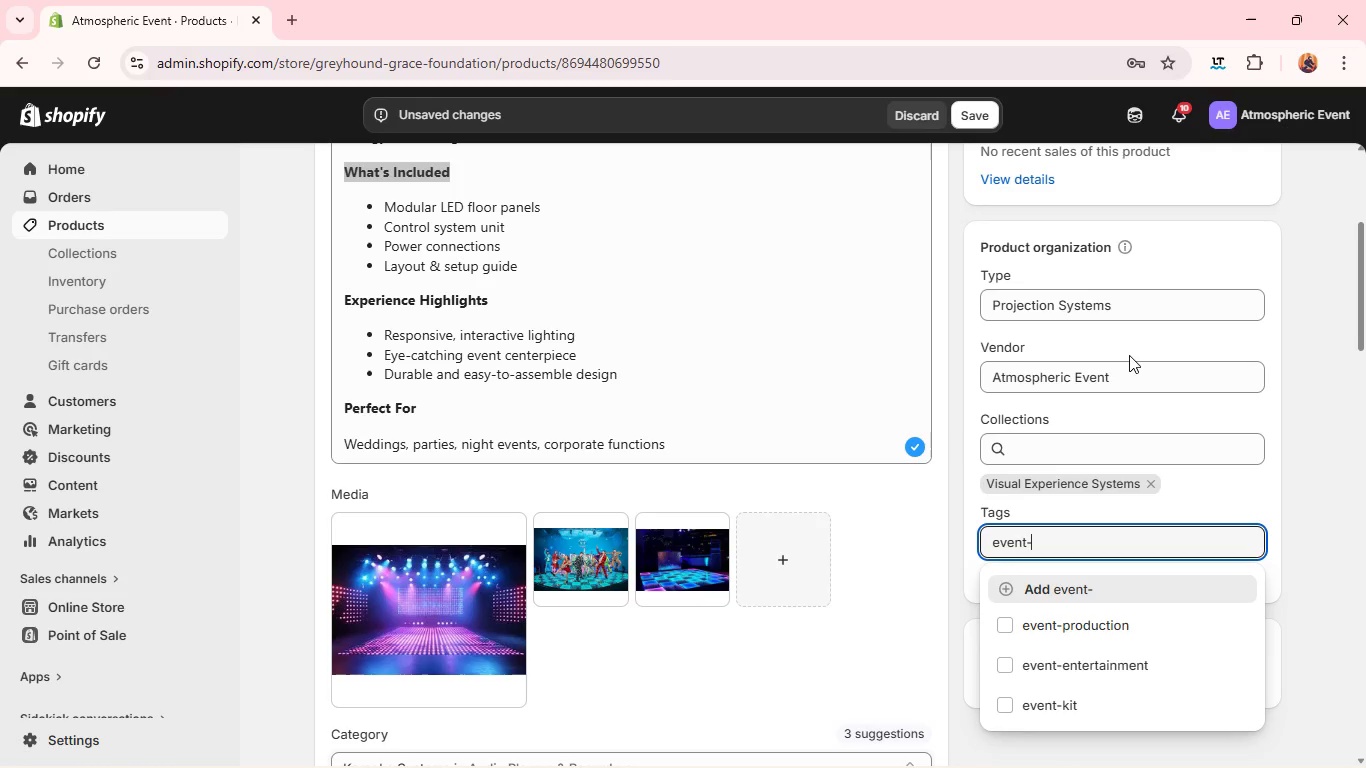 
type(lighting)
 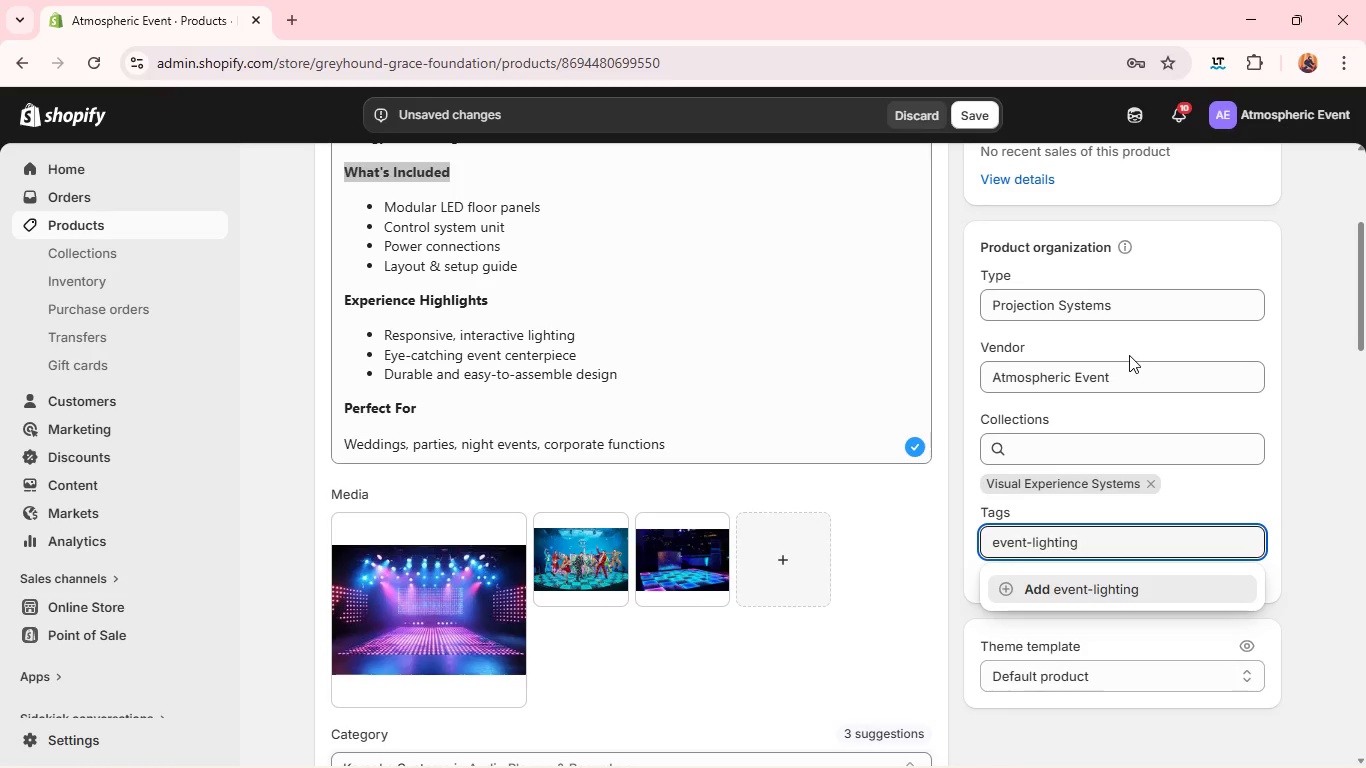 
key(Enter)
 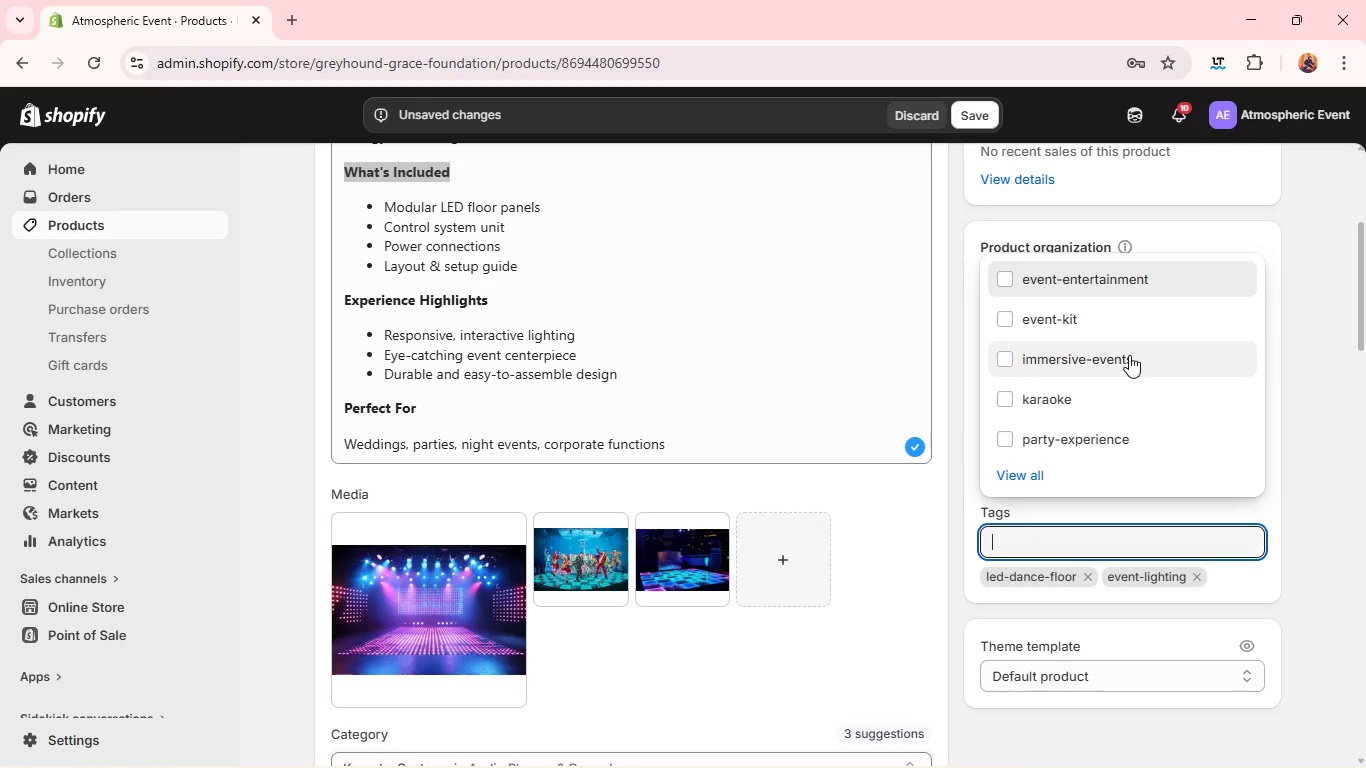 
type(inter)
 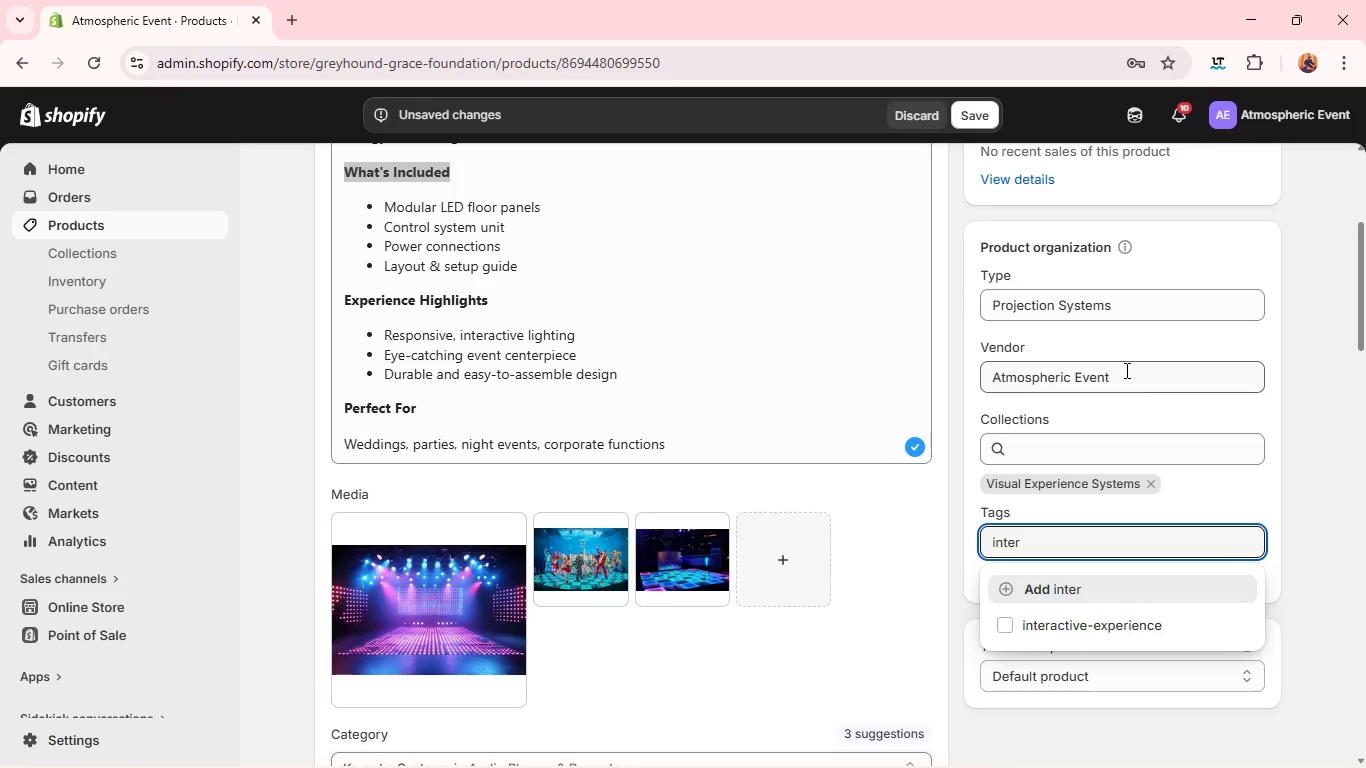 
wait(5.19)
 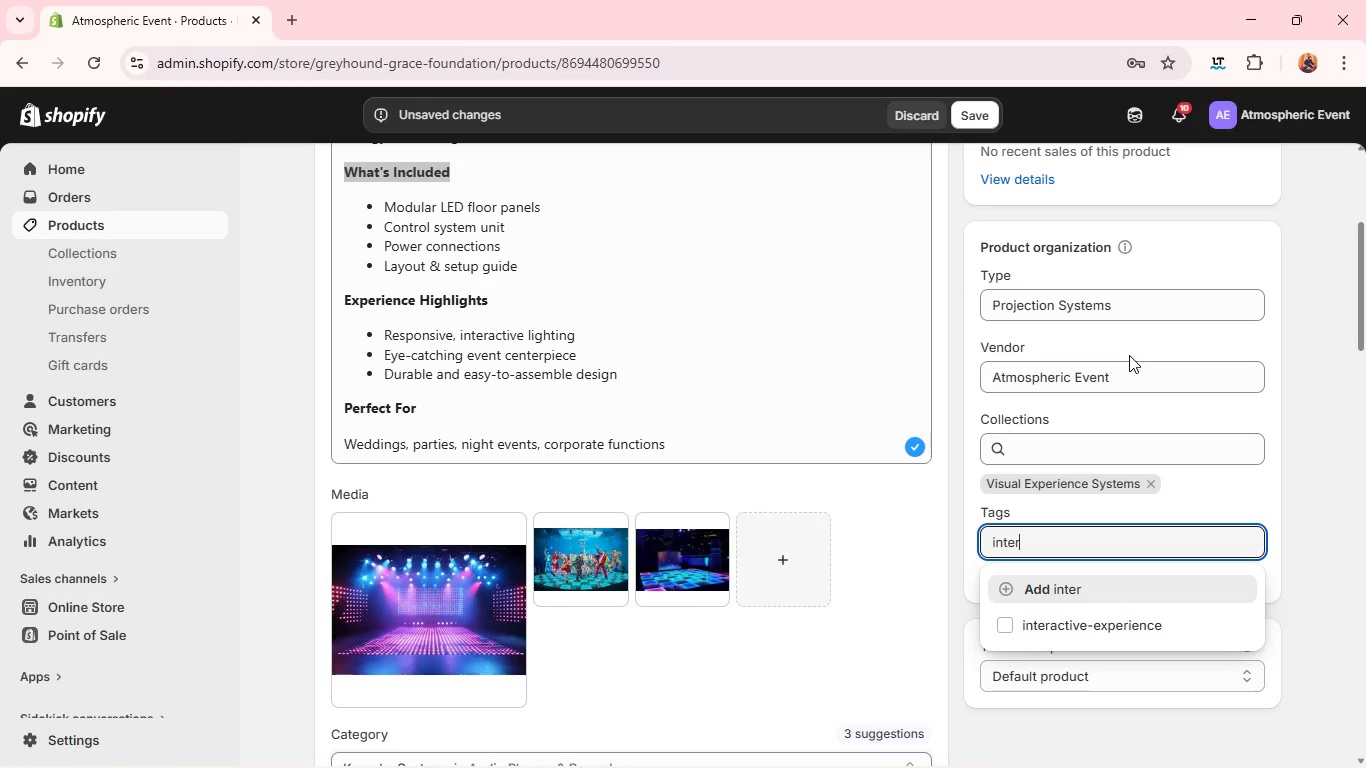 
type(active-floor)
 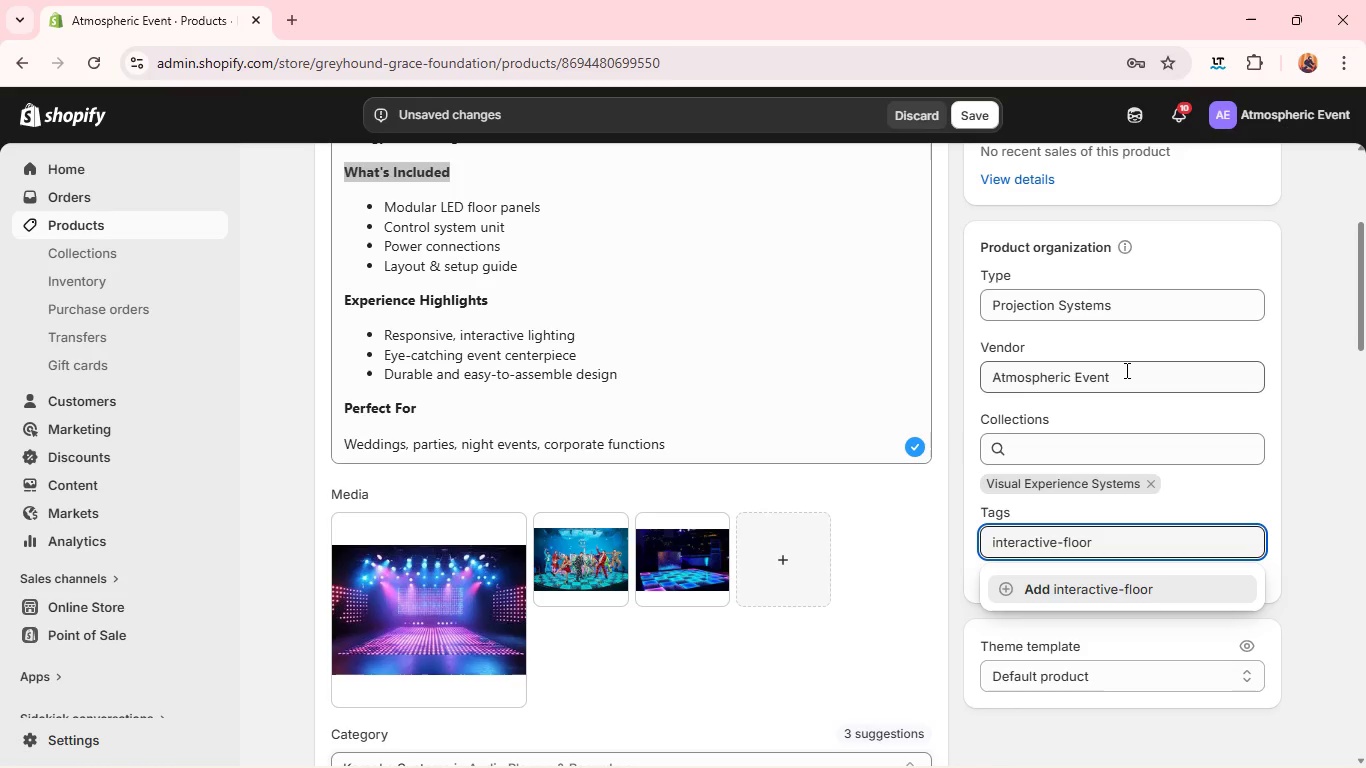 
key(Enter)
 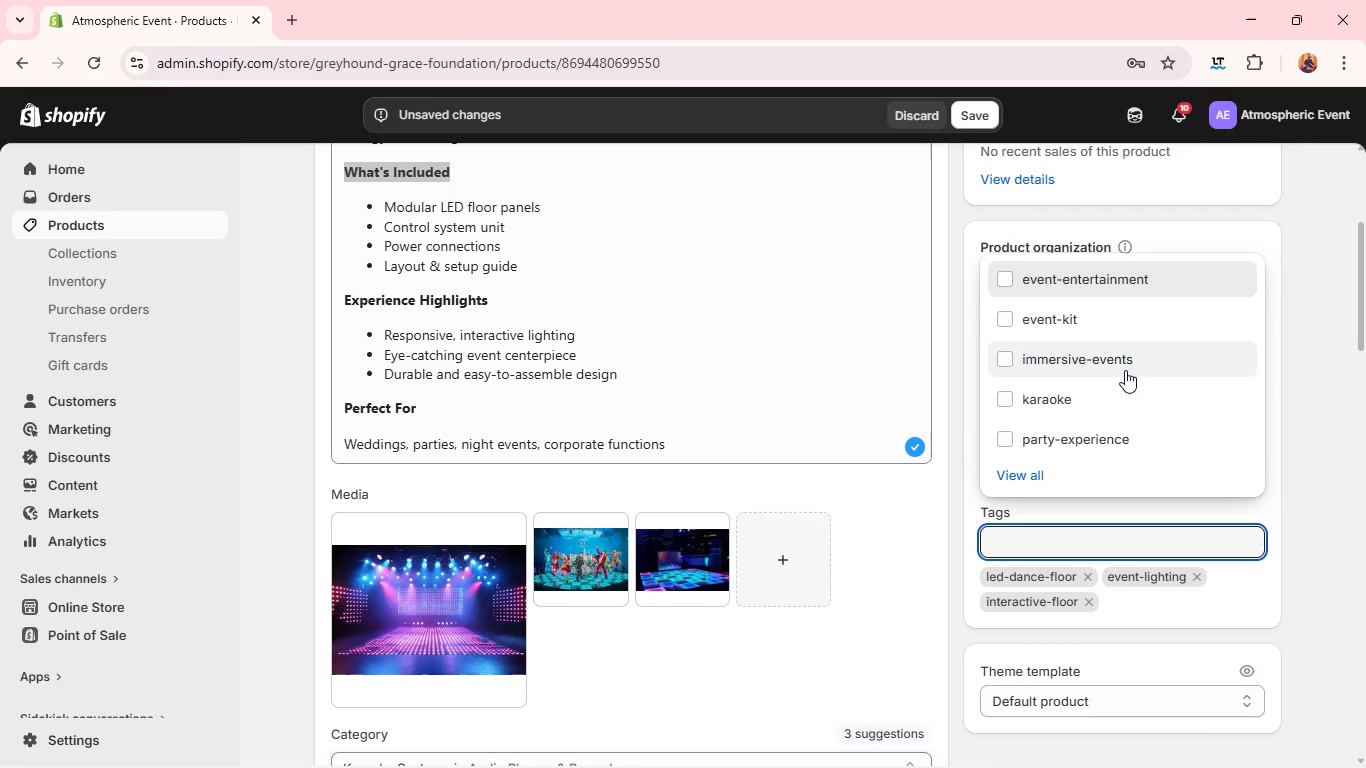 
type(ps)
key(Backspace)
type(arty-)
 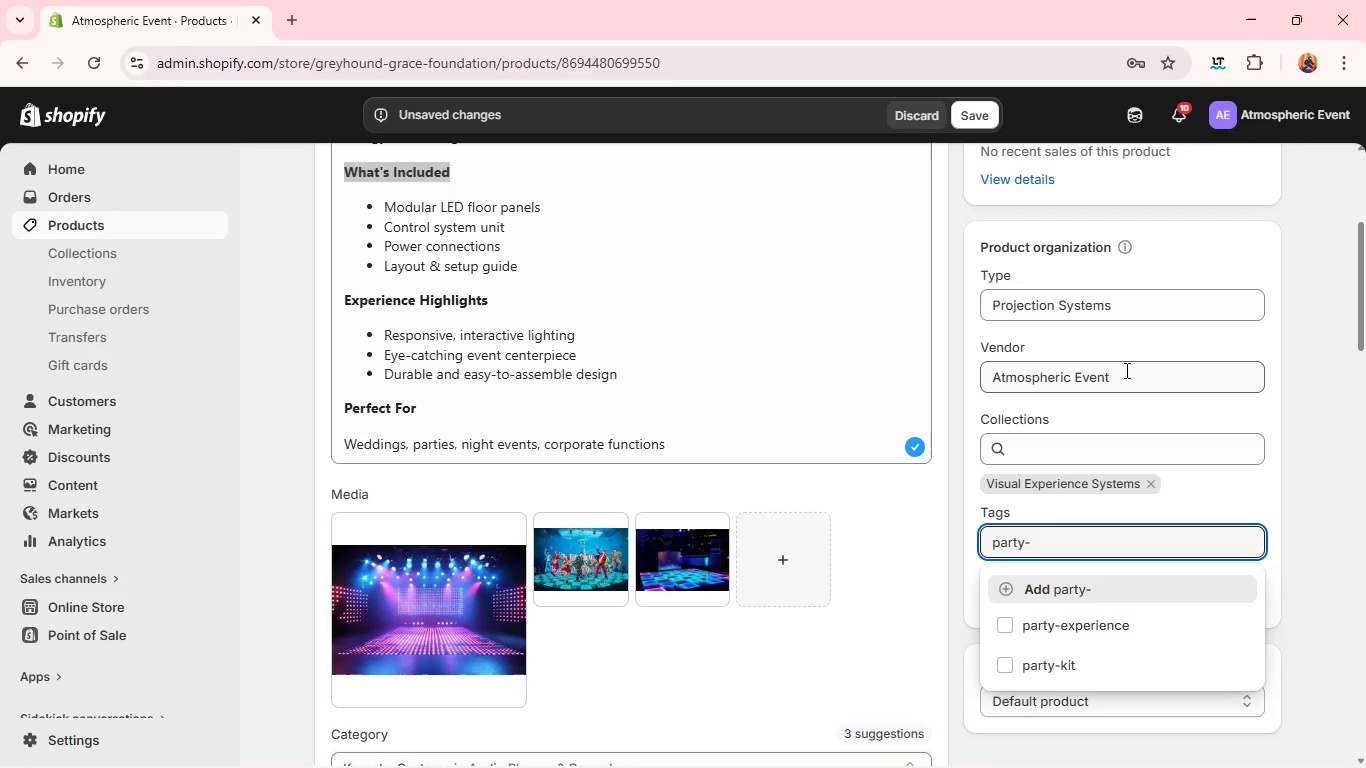 
wait(6.06)
 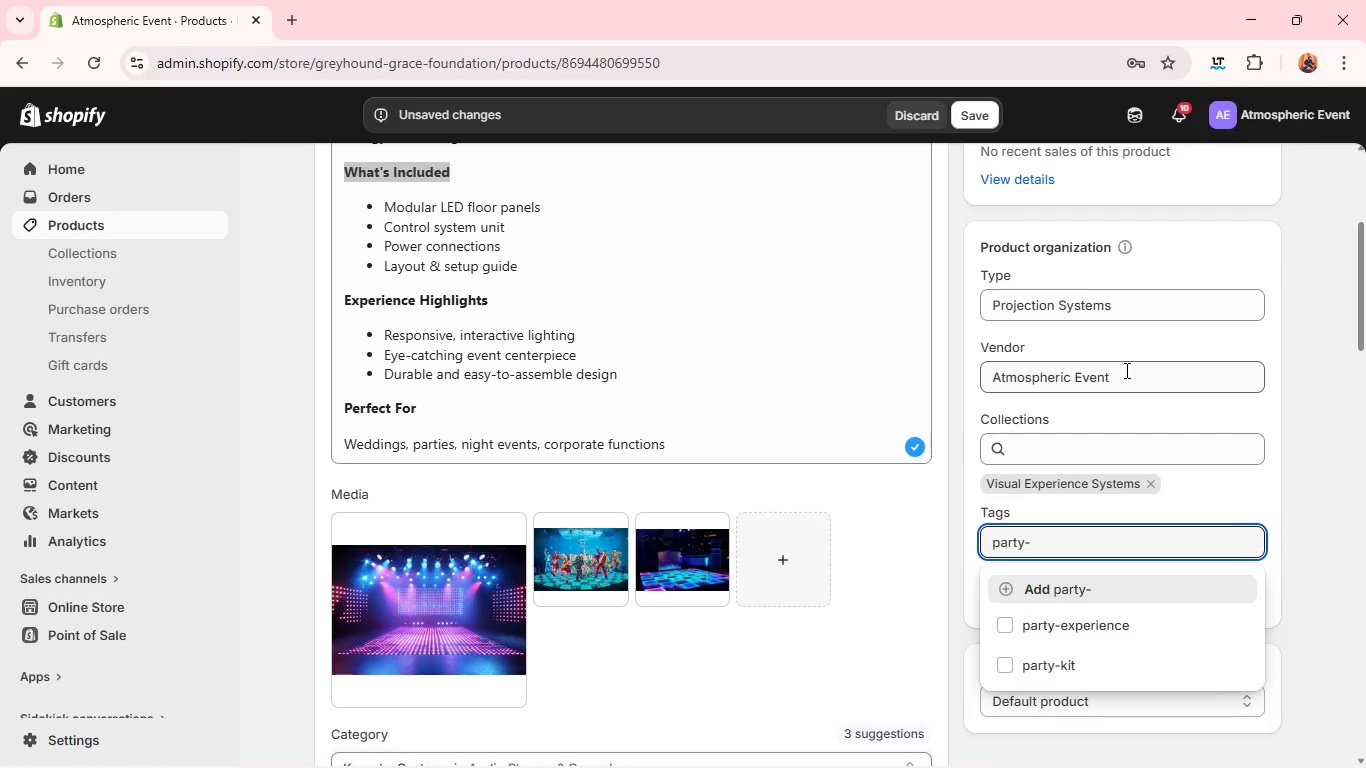 
type(lighting)
 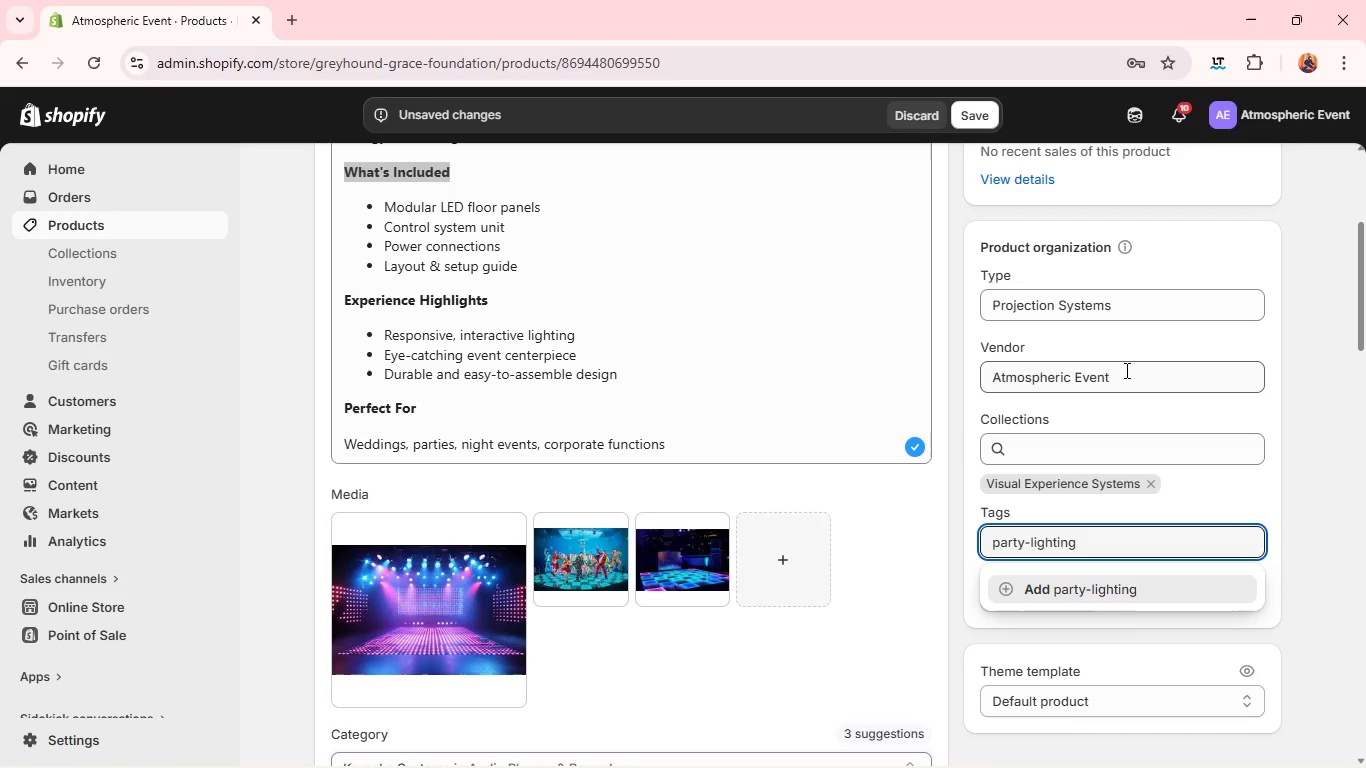 
key(Enter)
 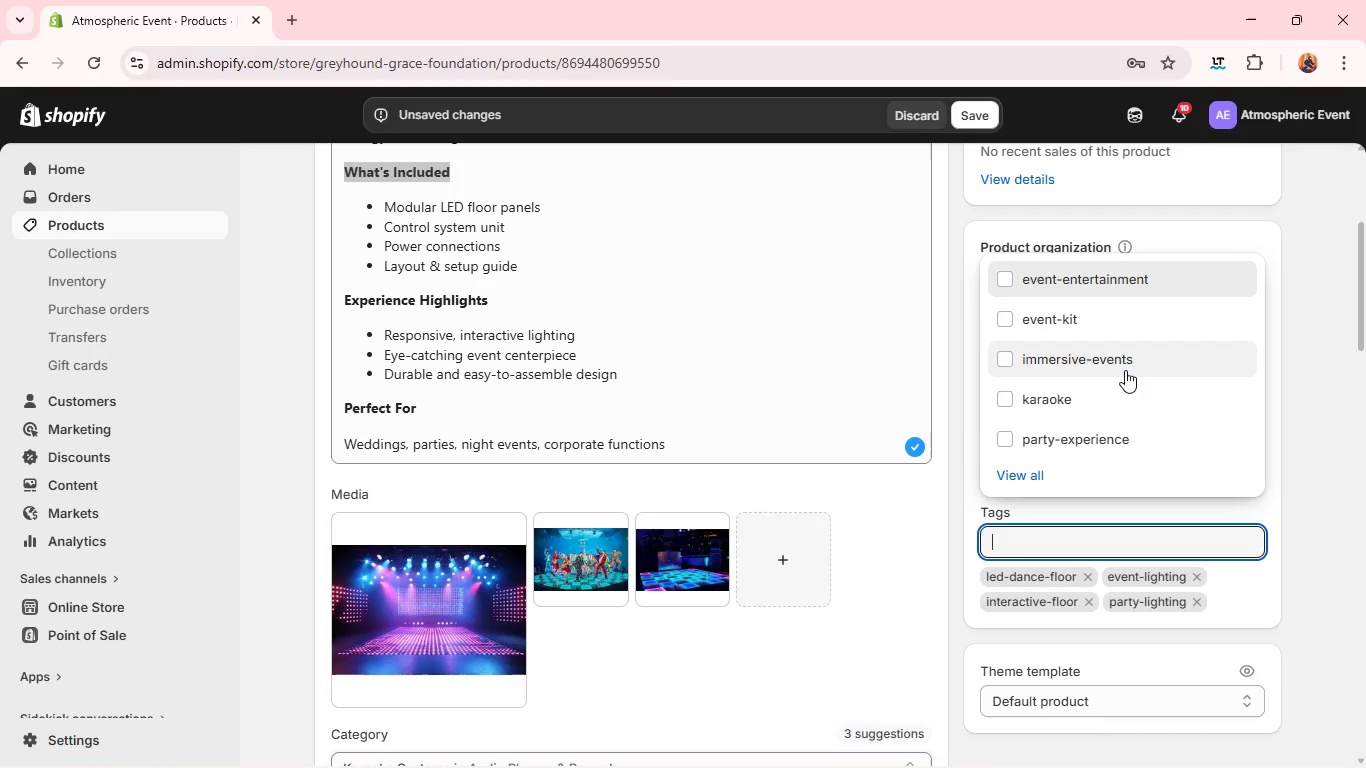 
type(wedding-events)
 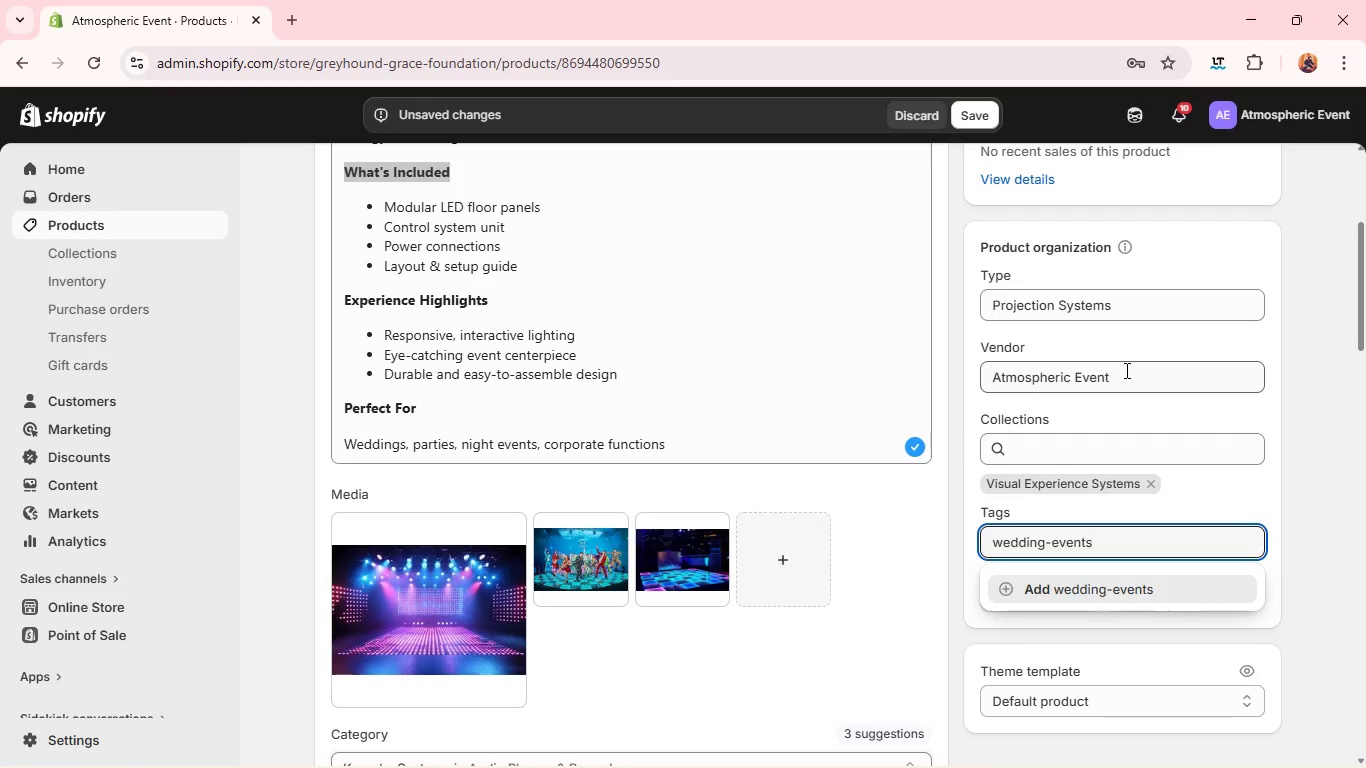 
key(Enter)
 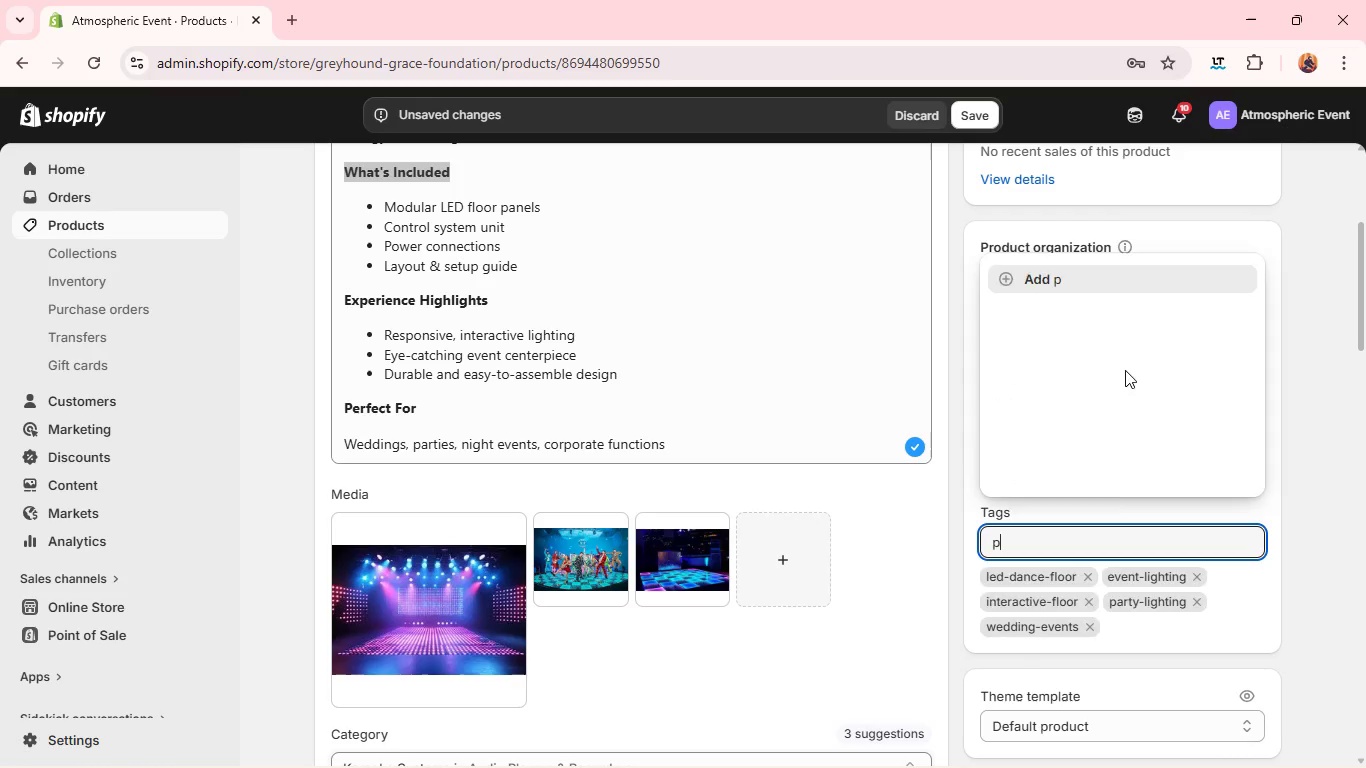 
type(premium-)
 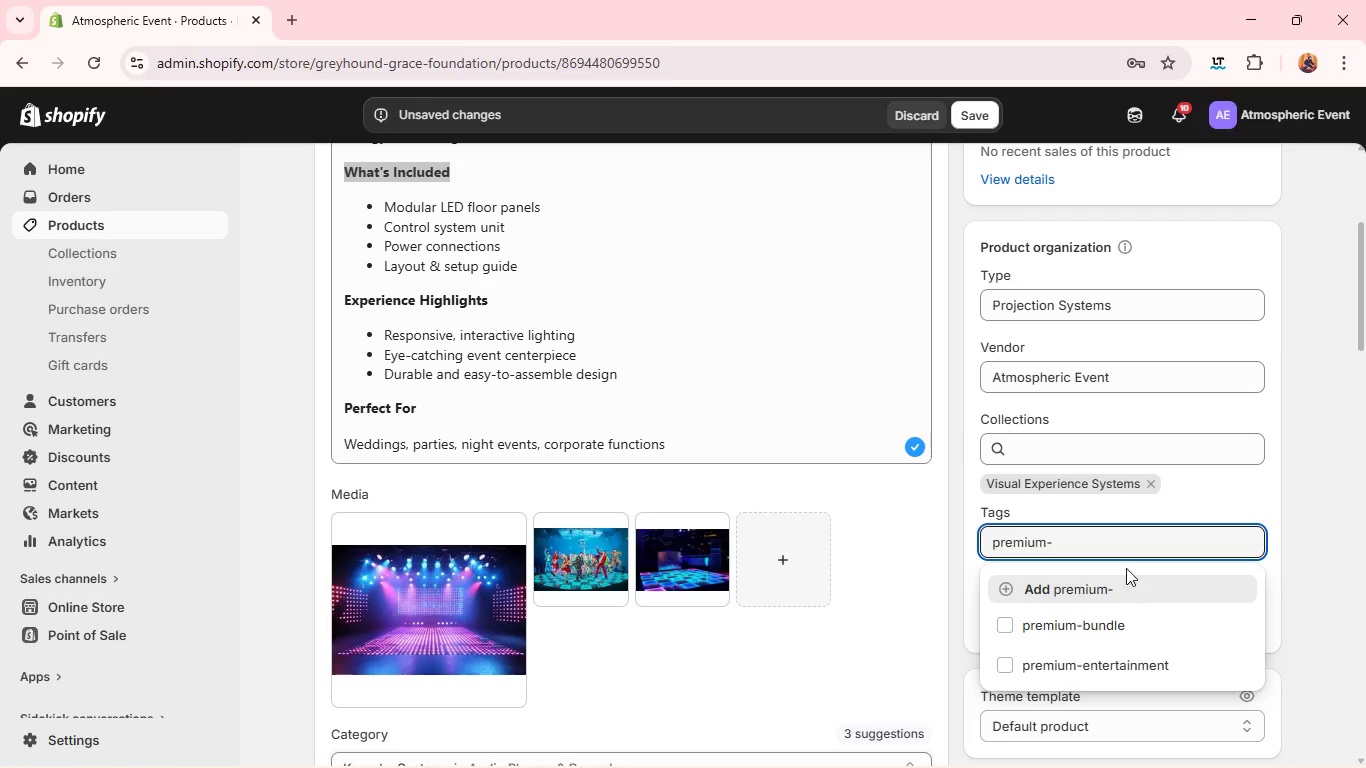 
type(experience)
 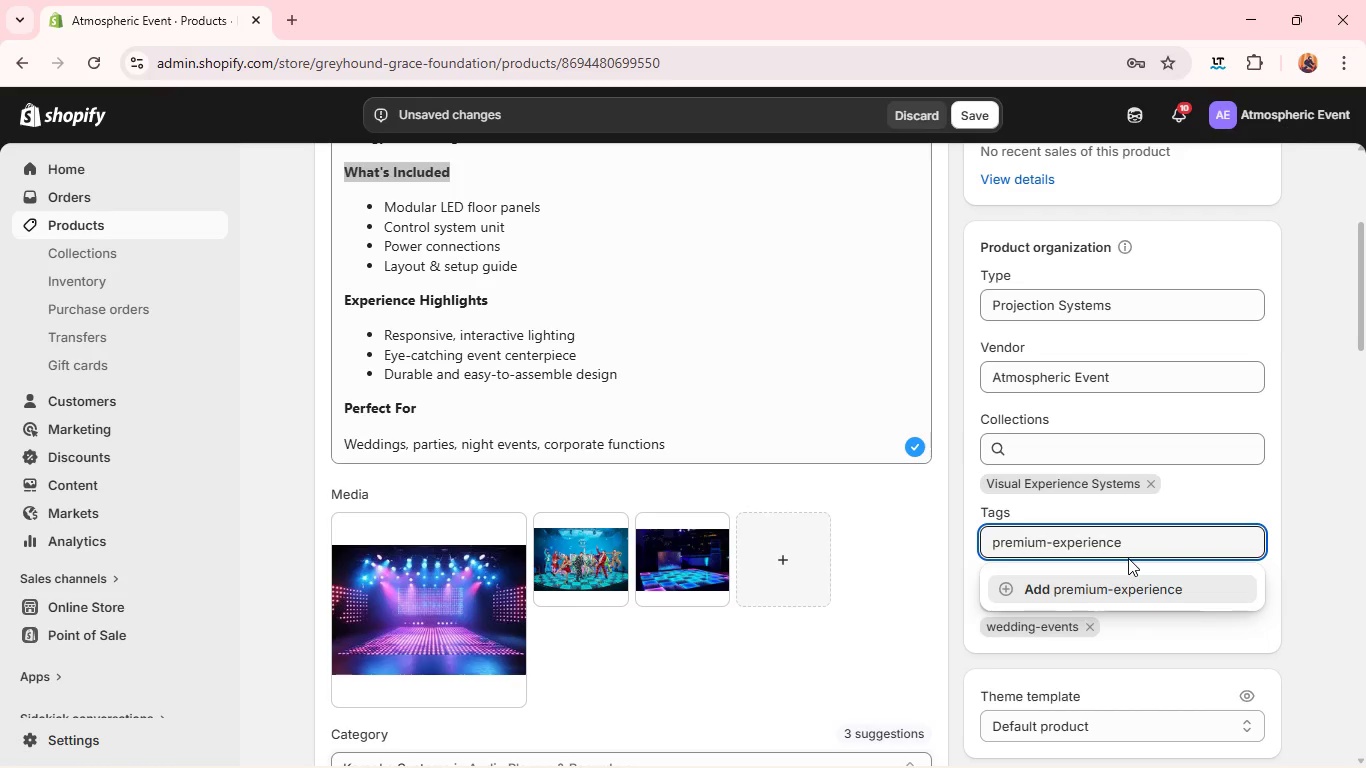 
key(Enter)
 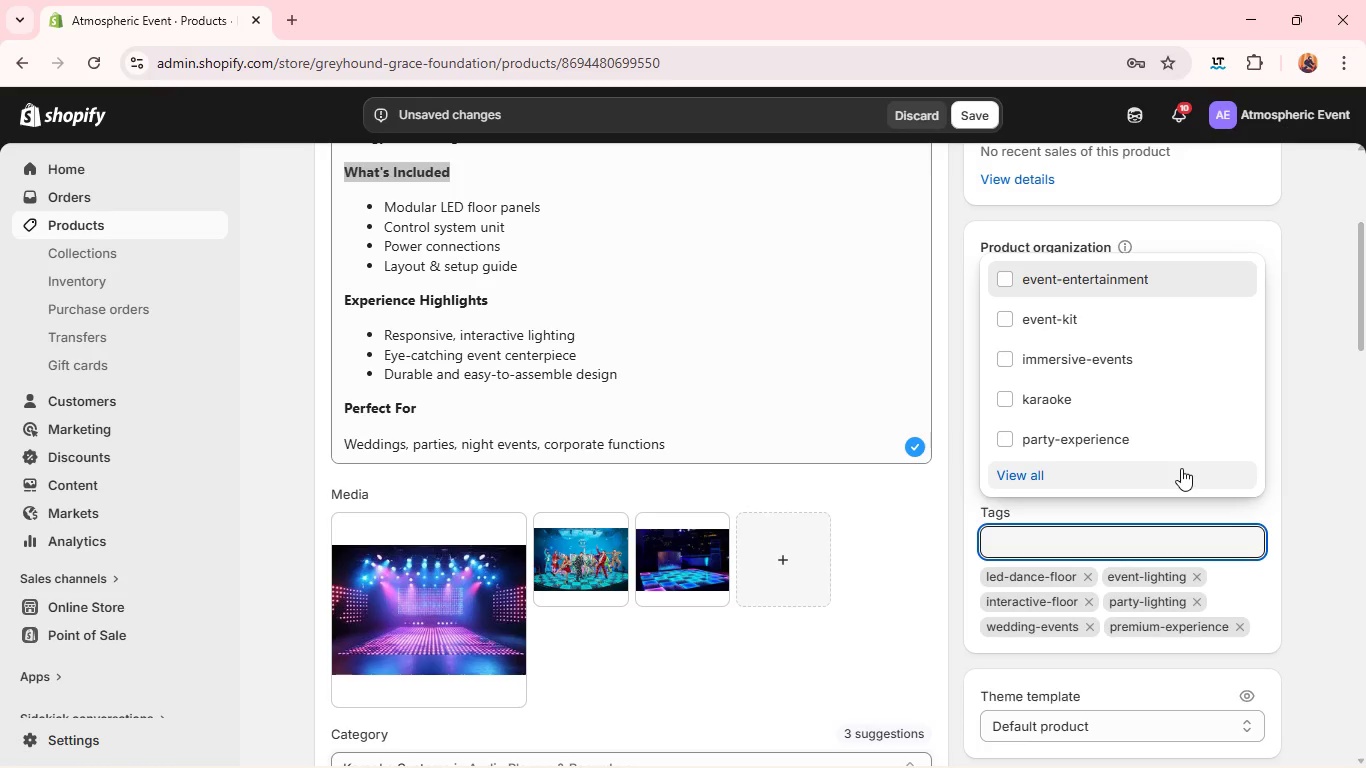 
wait(6.91)
 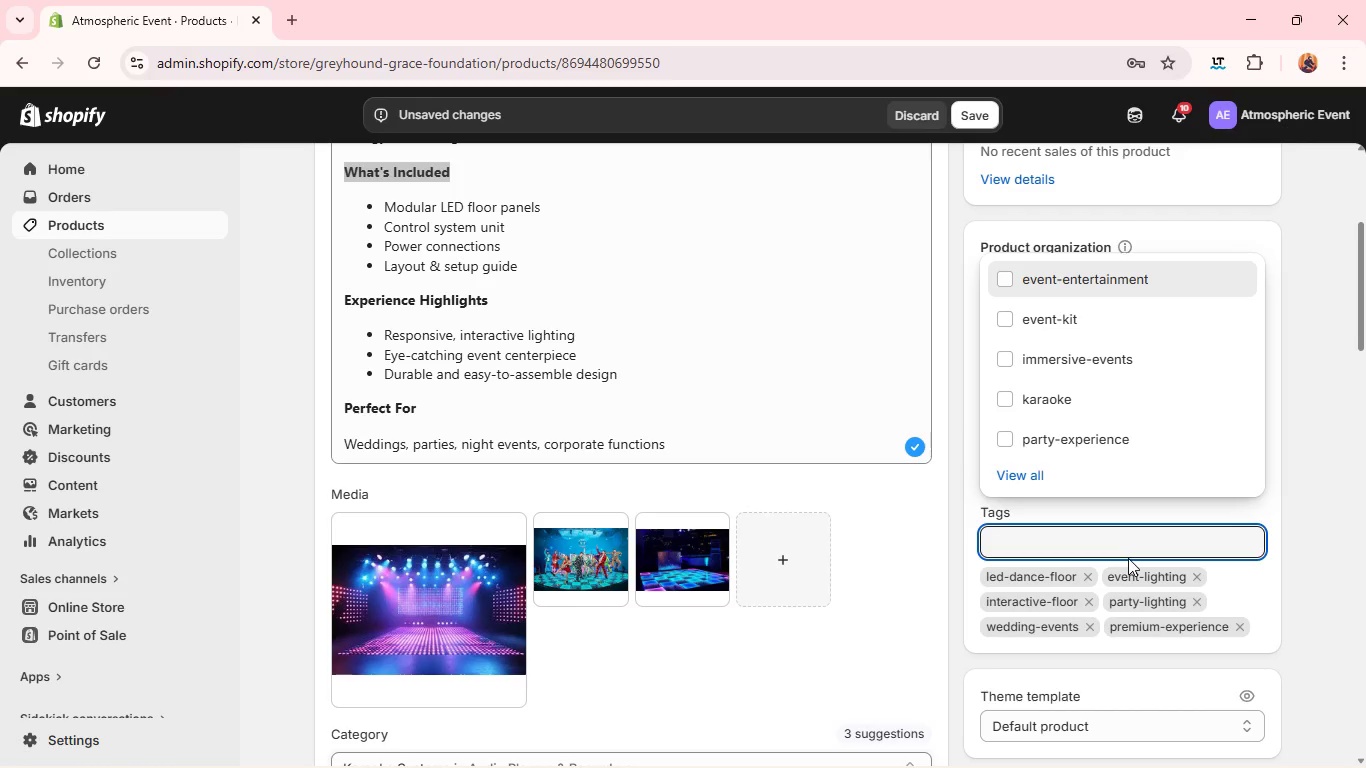 
left_click([1331, 449])
 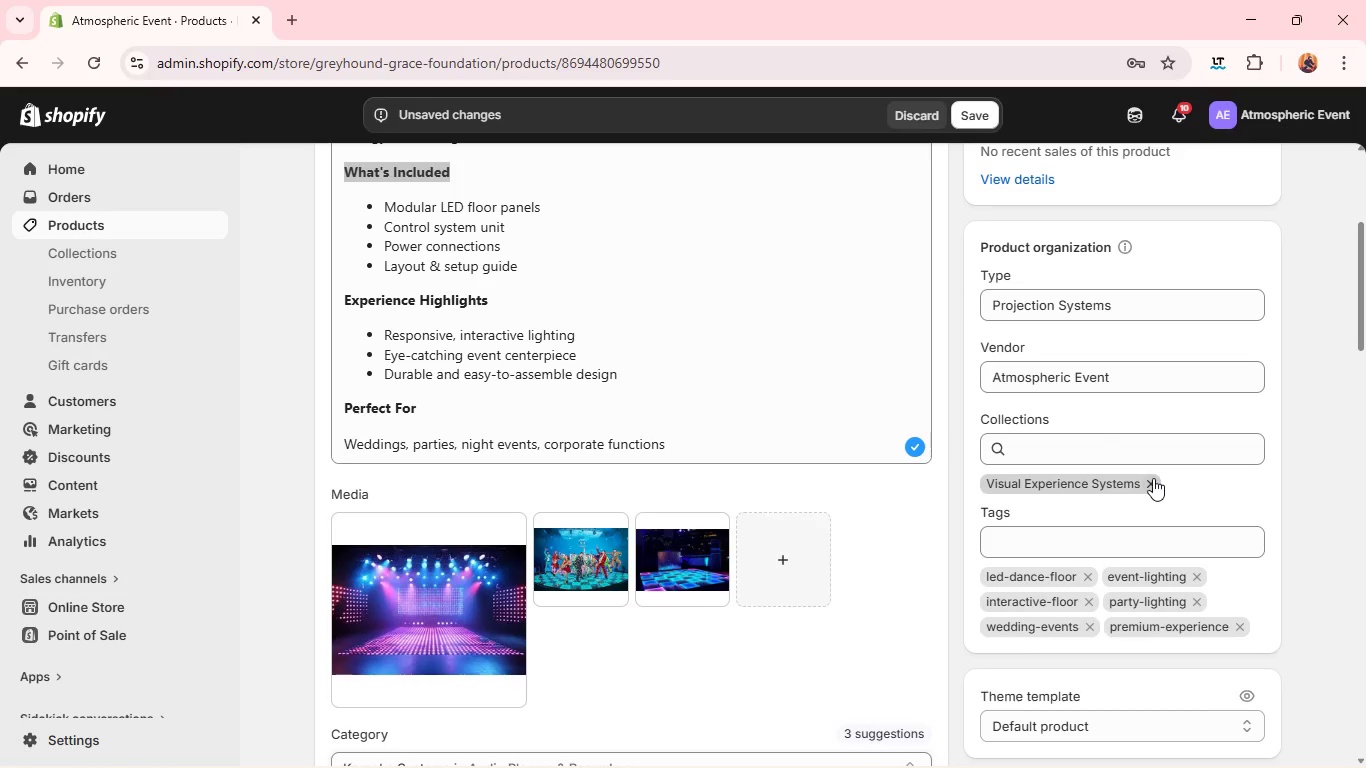 
left_click([1153, 478])
 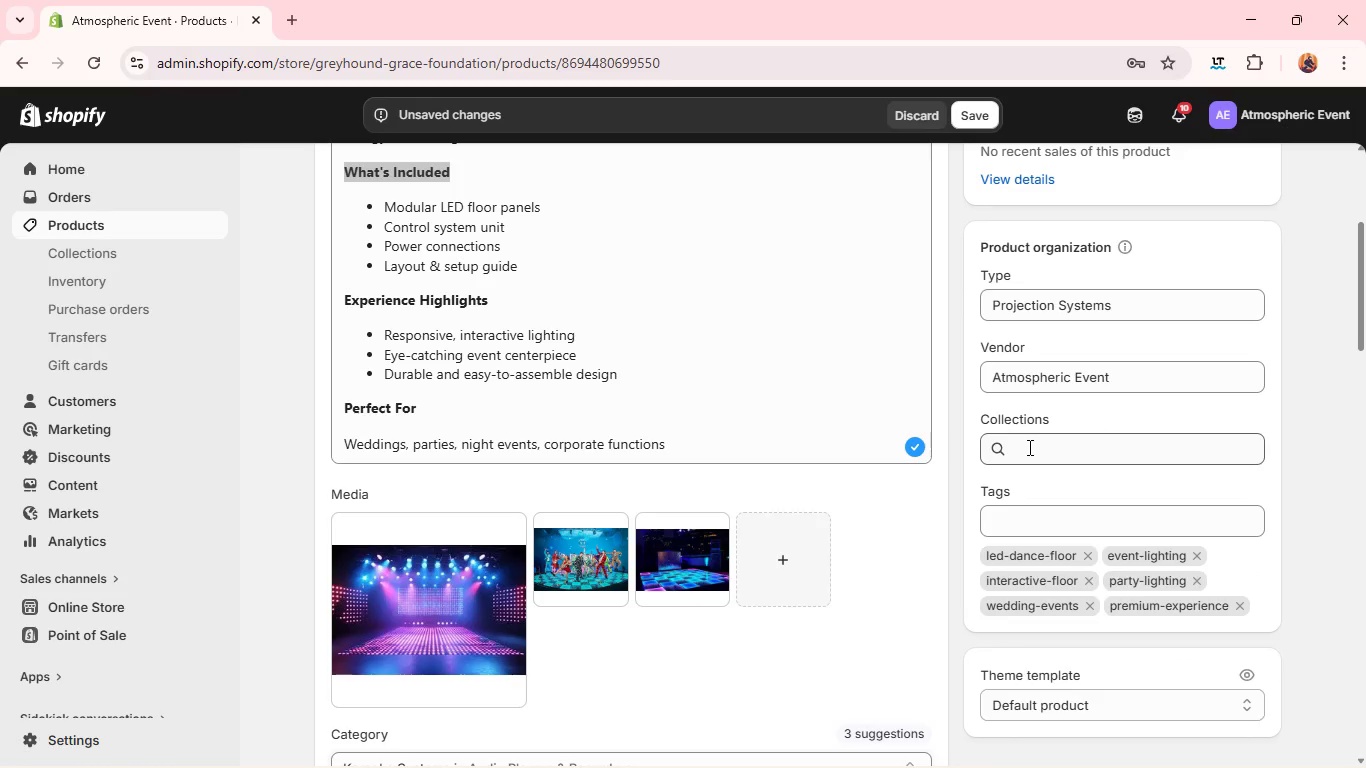 
left_click([1027, 447])
 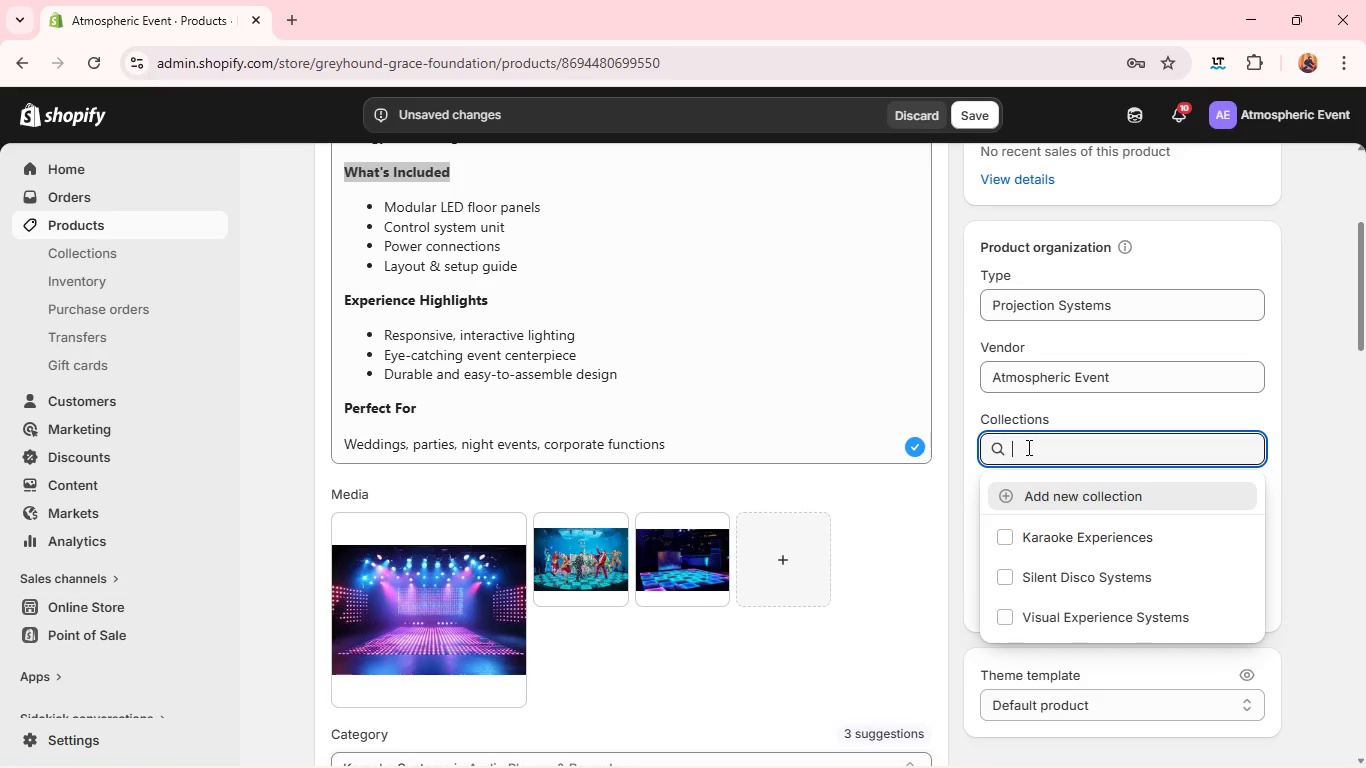 
hold_key(key=ShiftLeft, duration=1.64)
 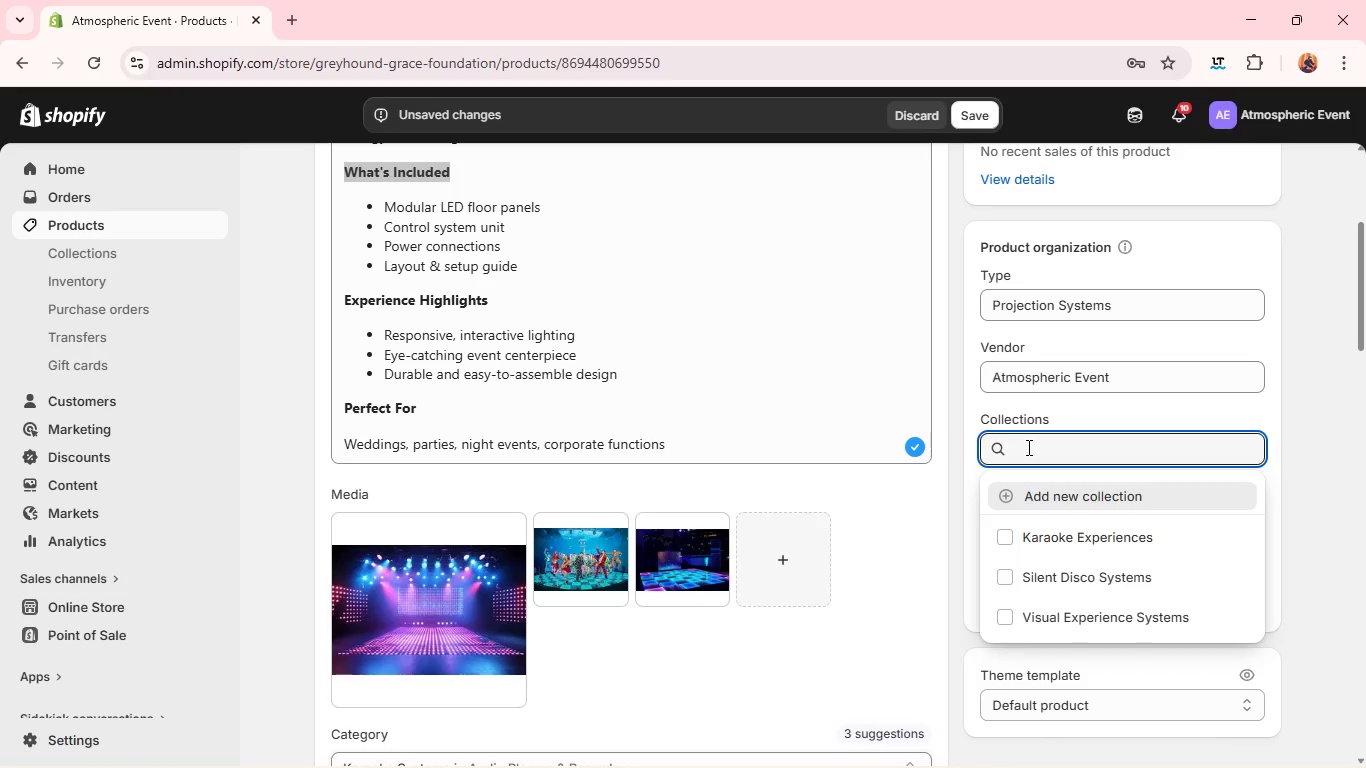 
wait(7.31)
 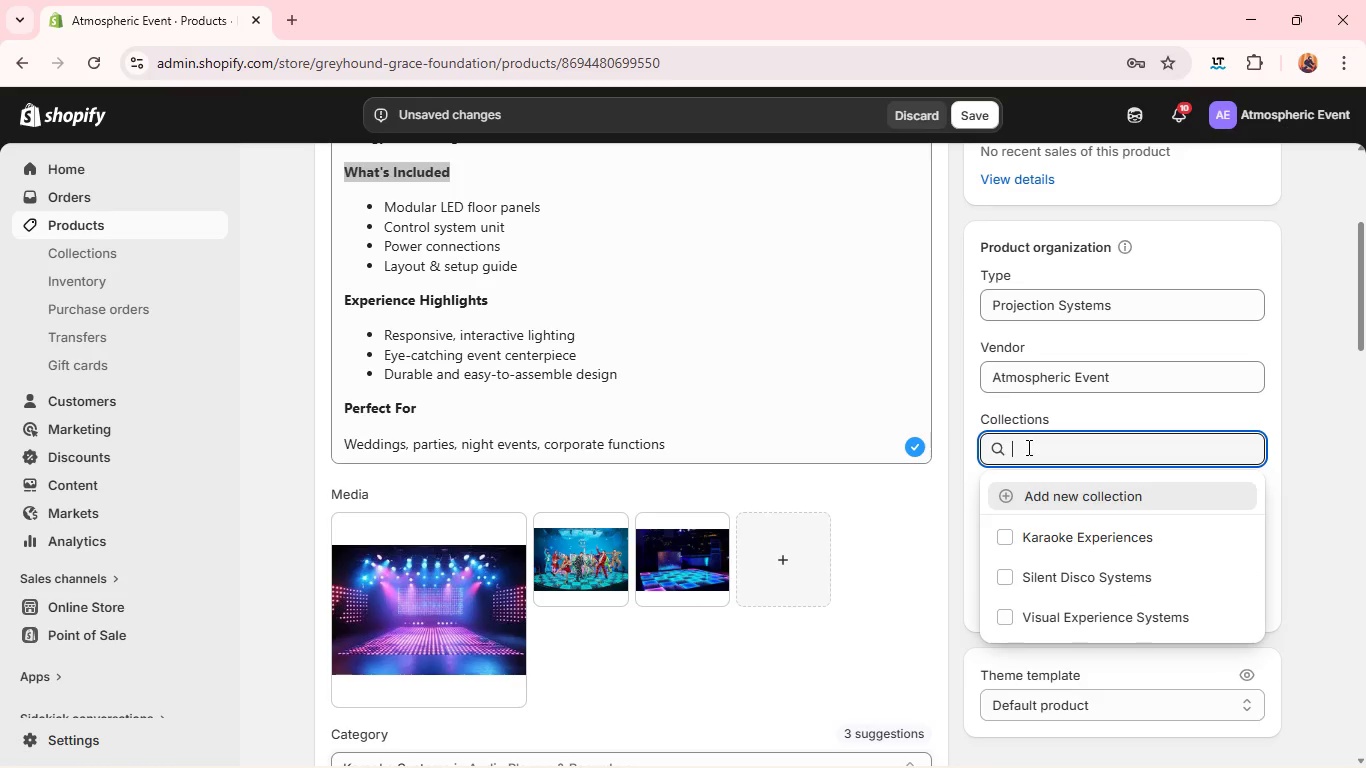 
type(Dance Floor Systems)
 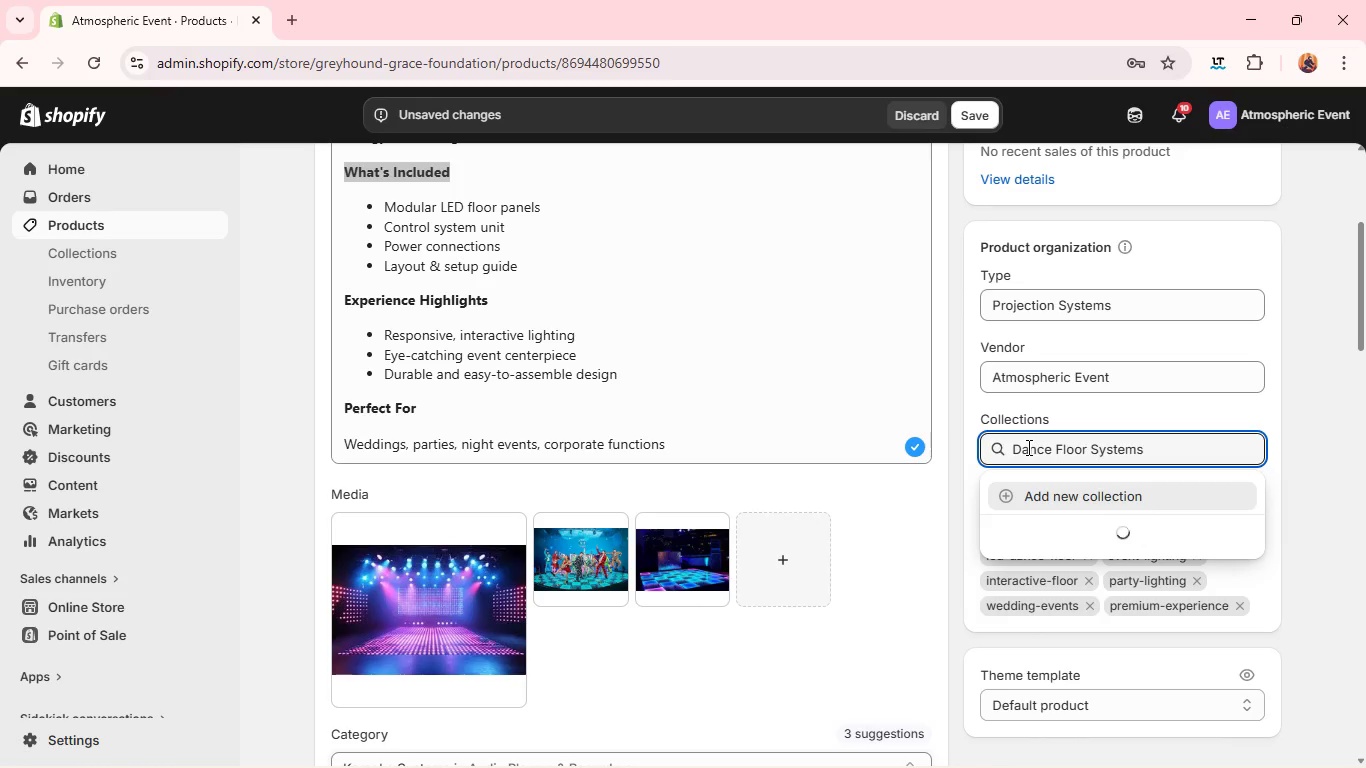 
wait(7.61)
 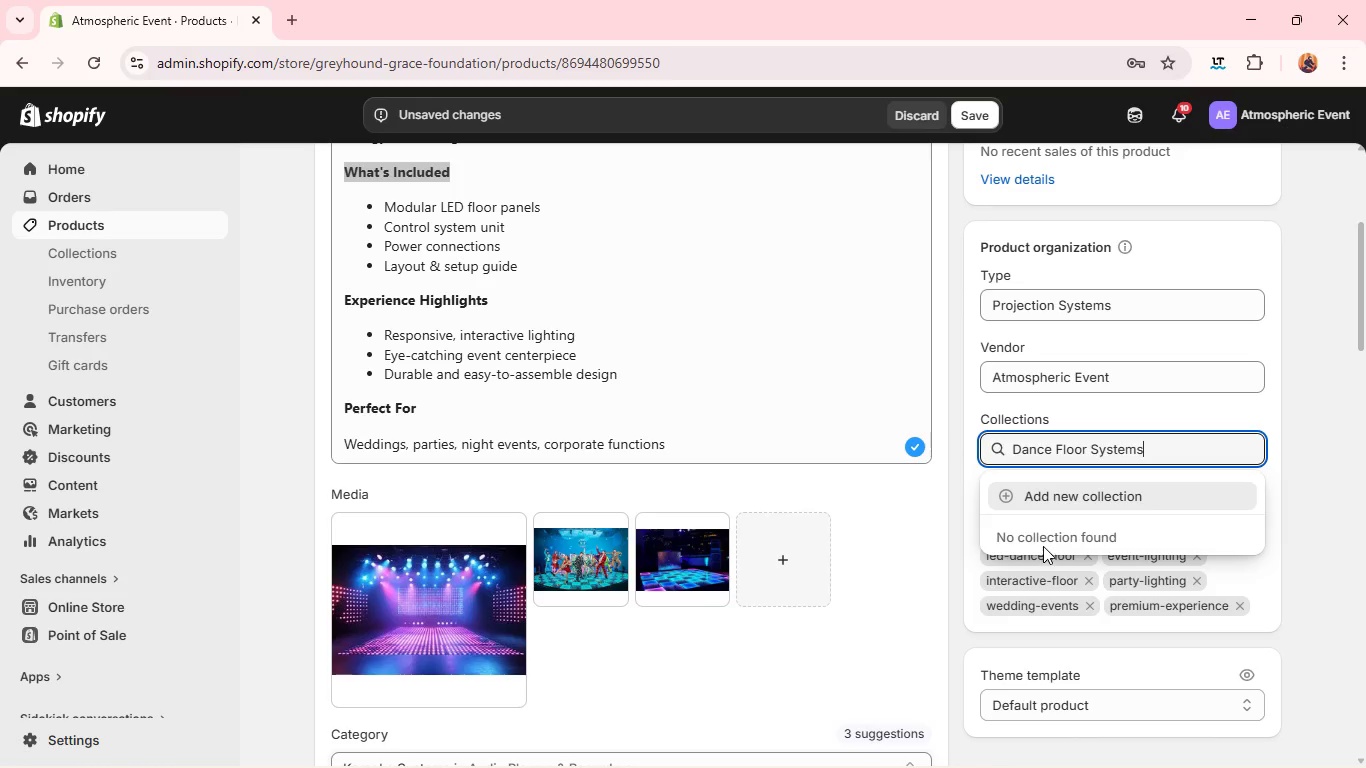 
left_click([1074, 487])
 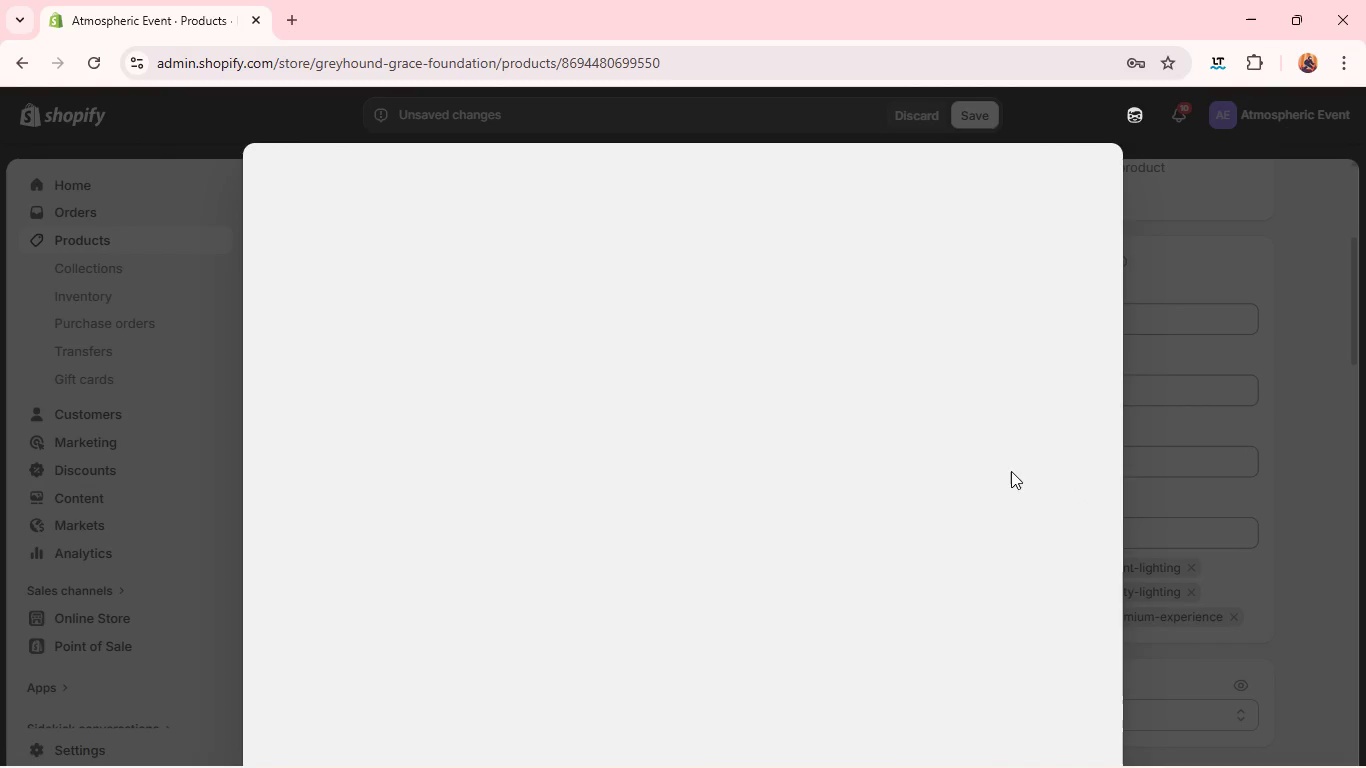 
key(Alt+AltLeft)
 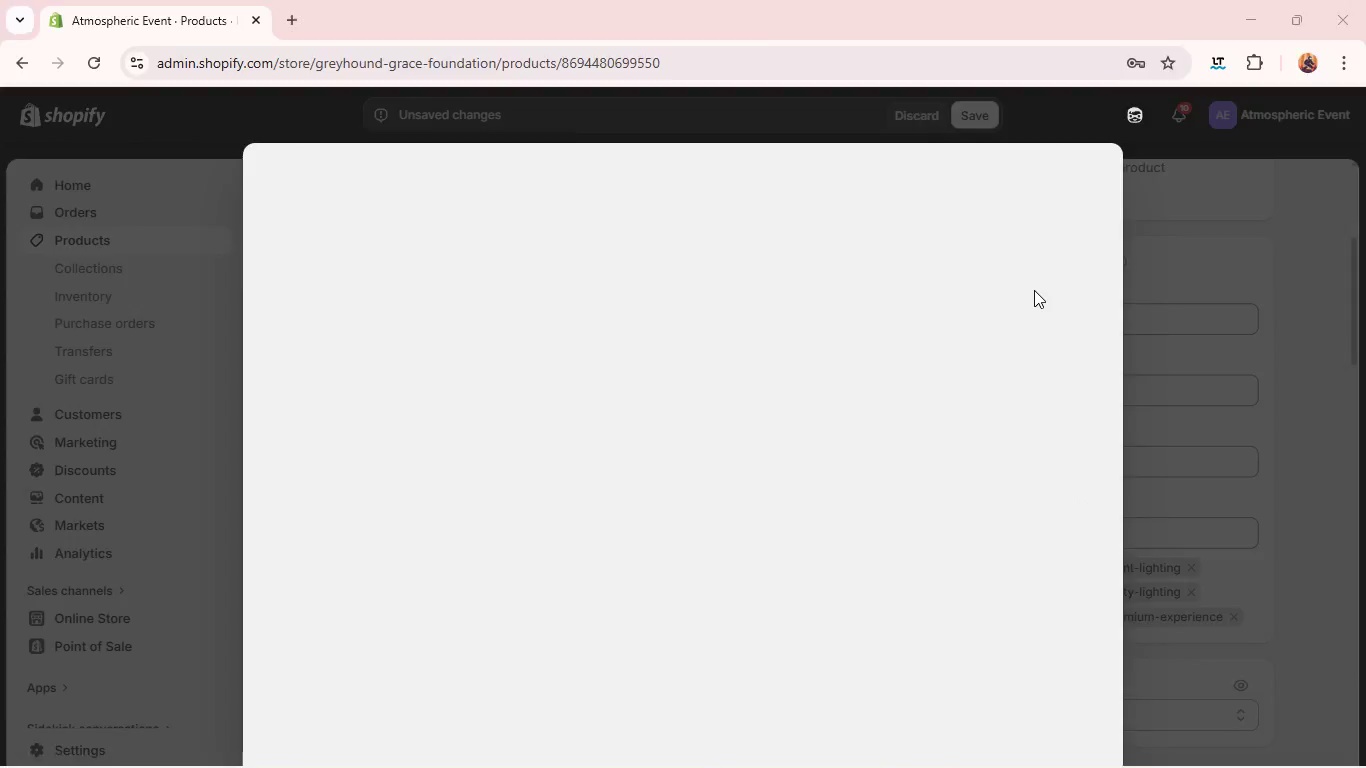 
key(Alt+Tab)